 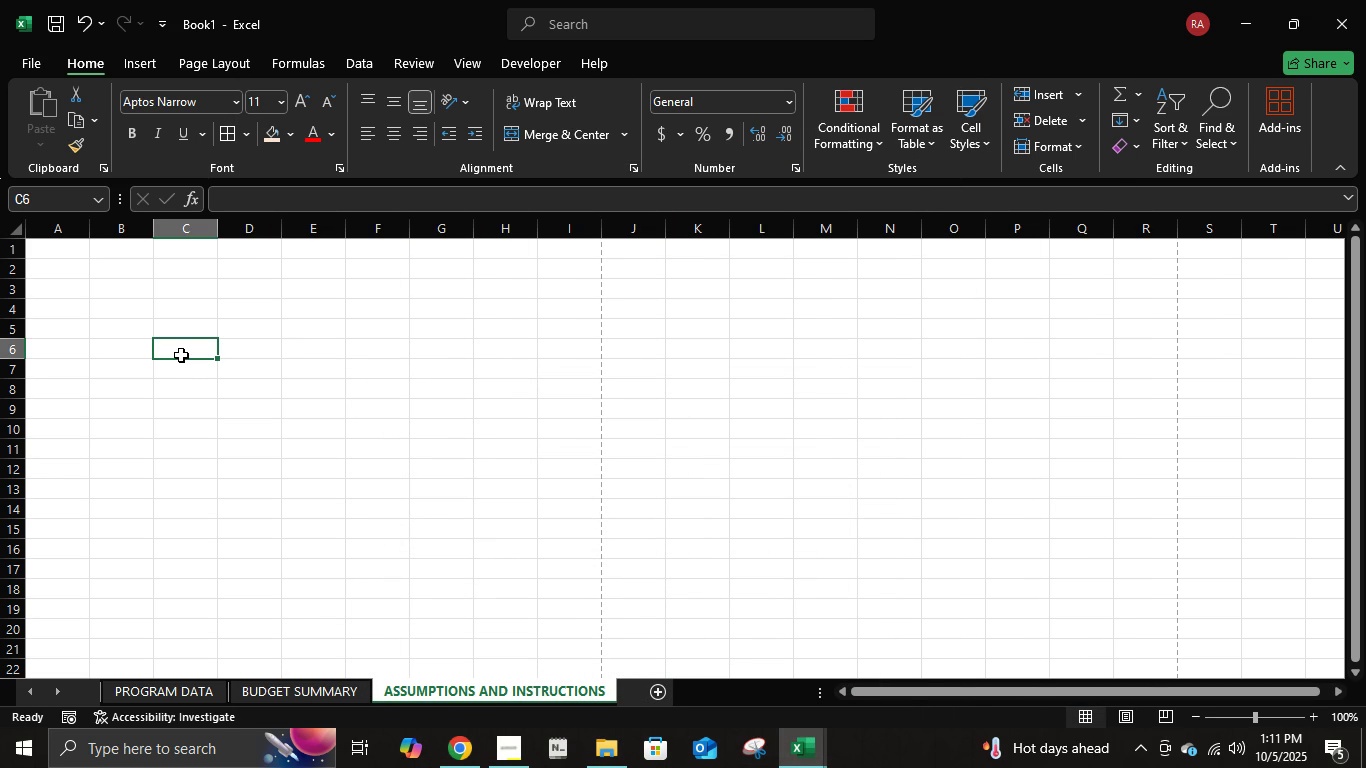 
left_click([52, 256])
 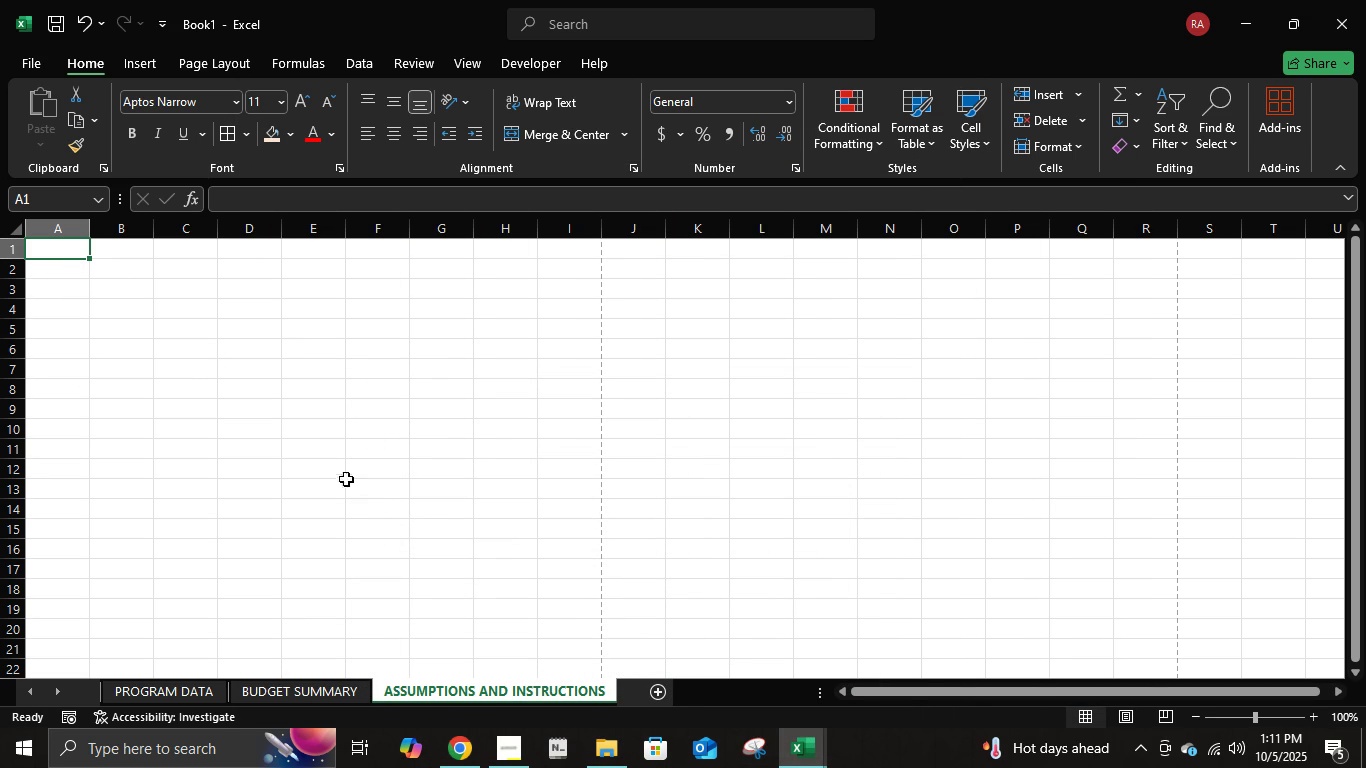 
wait(5.75)
 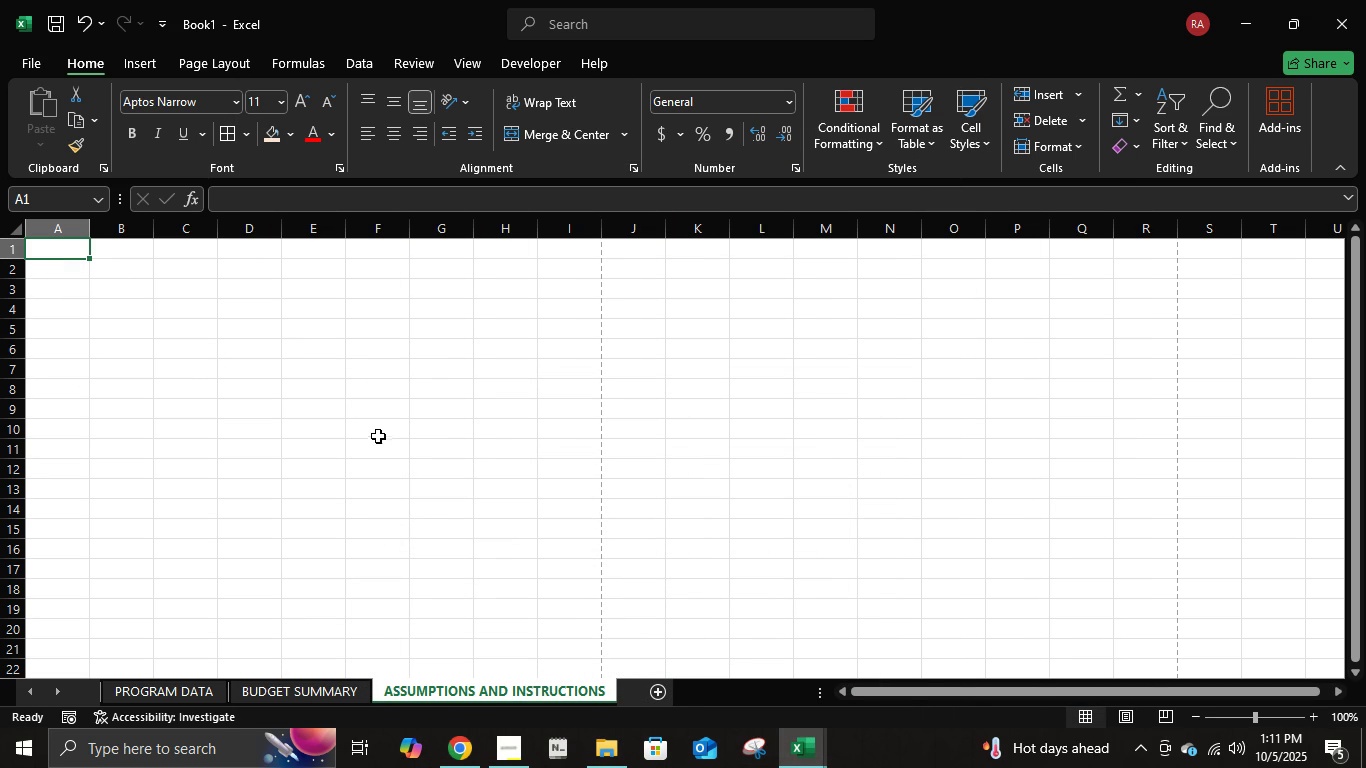 
type(budgert[Insert])
key(Backspace)
key(Backspace)
type(ting assumtp)
key(Backspace)
key(Backspace)
type(ptions)
 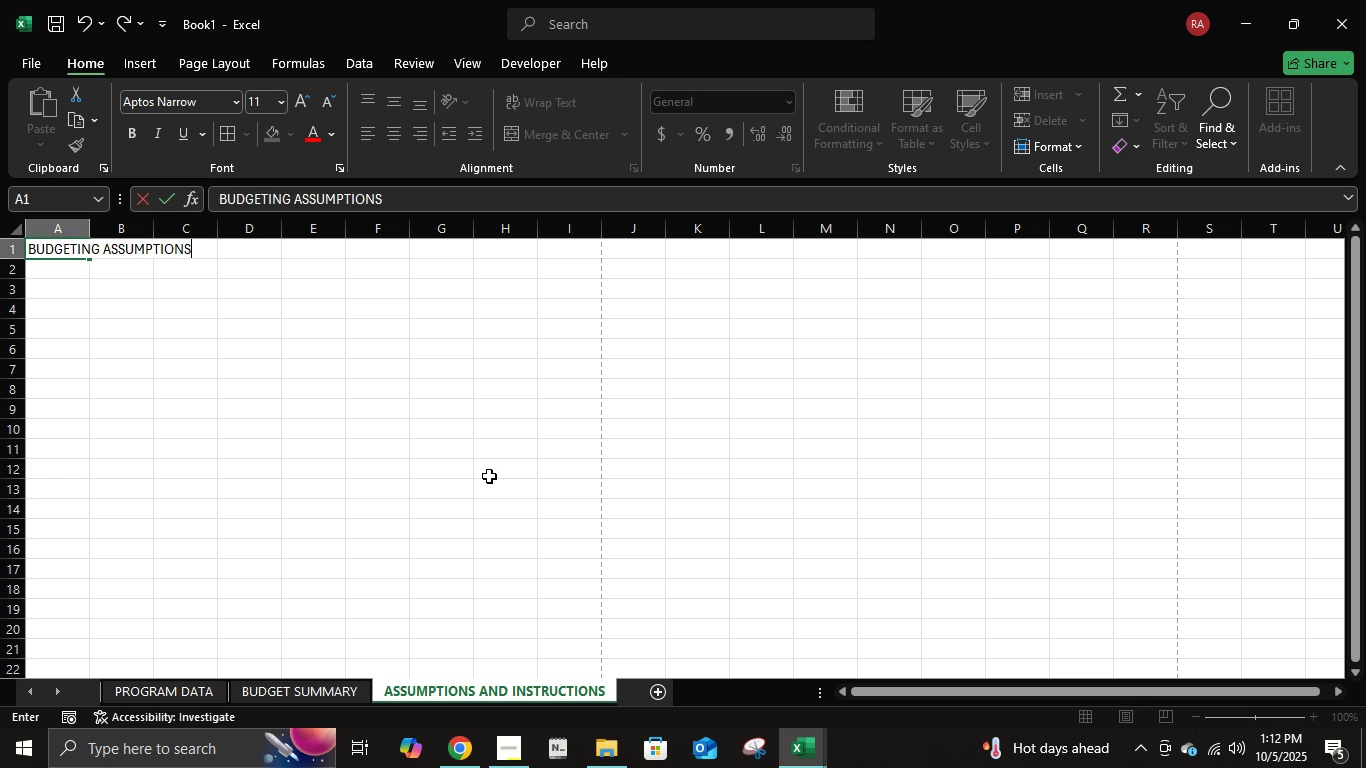 
key(Shift+ShiftRight)
 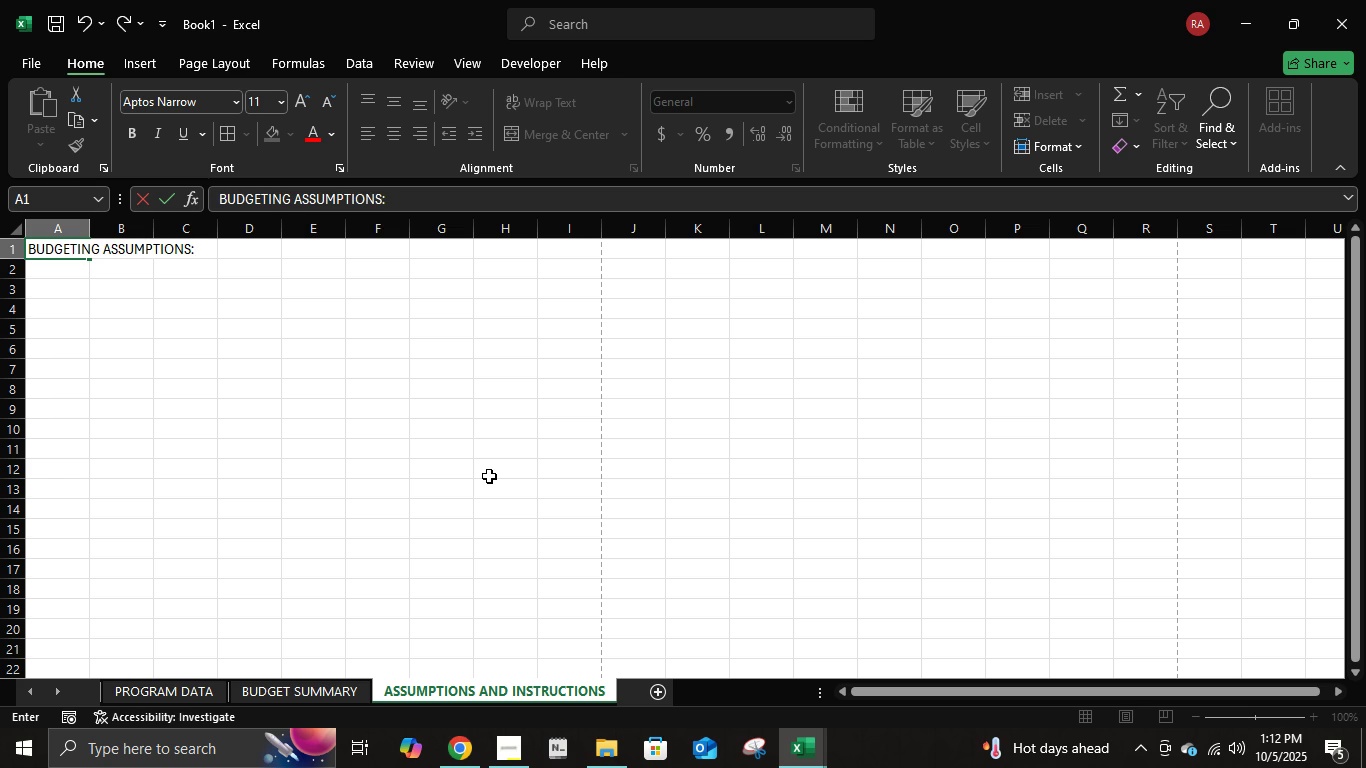 
key(Shift+Semicolon)
 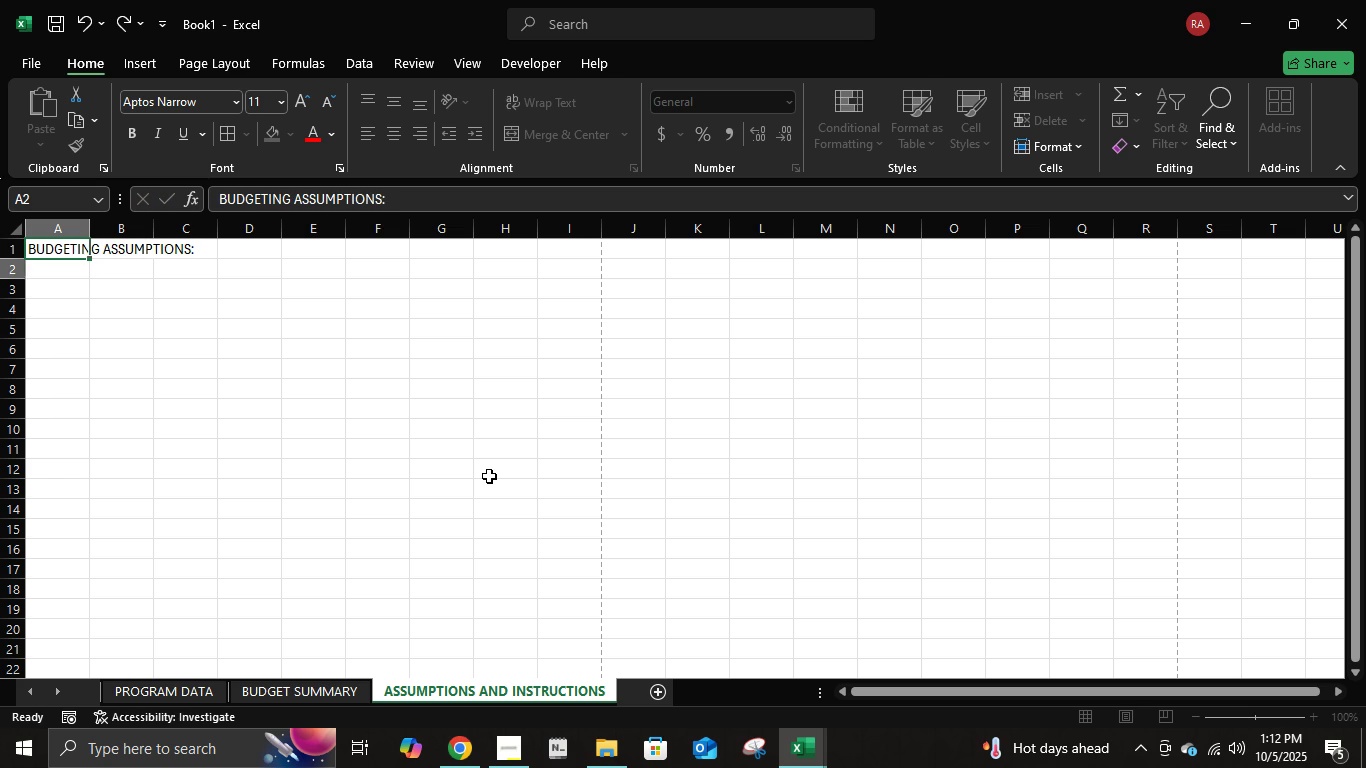 
key(Enter)
 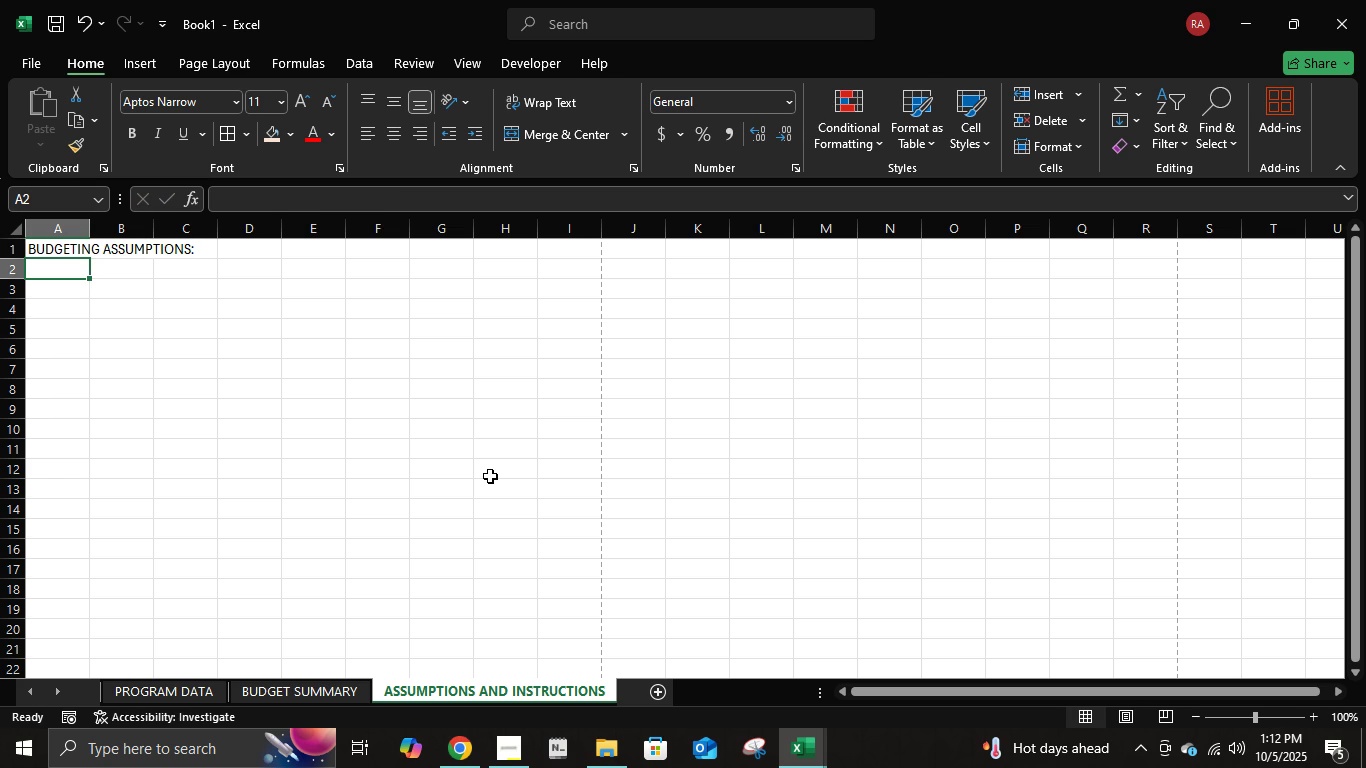 
left_click([504, 737])